 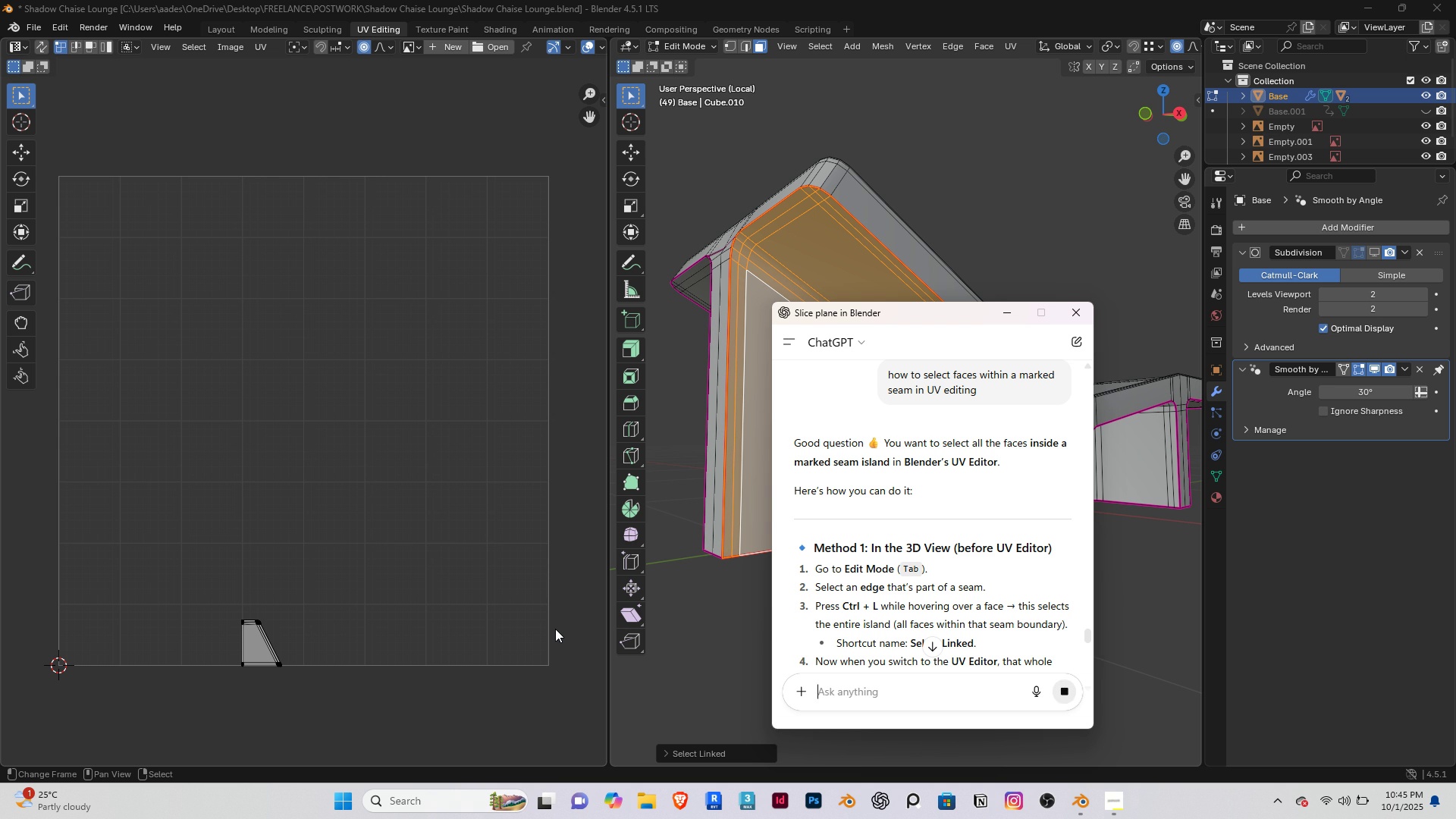 
key(Enter)
 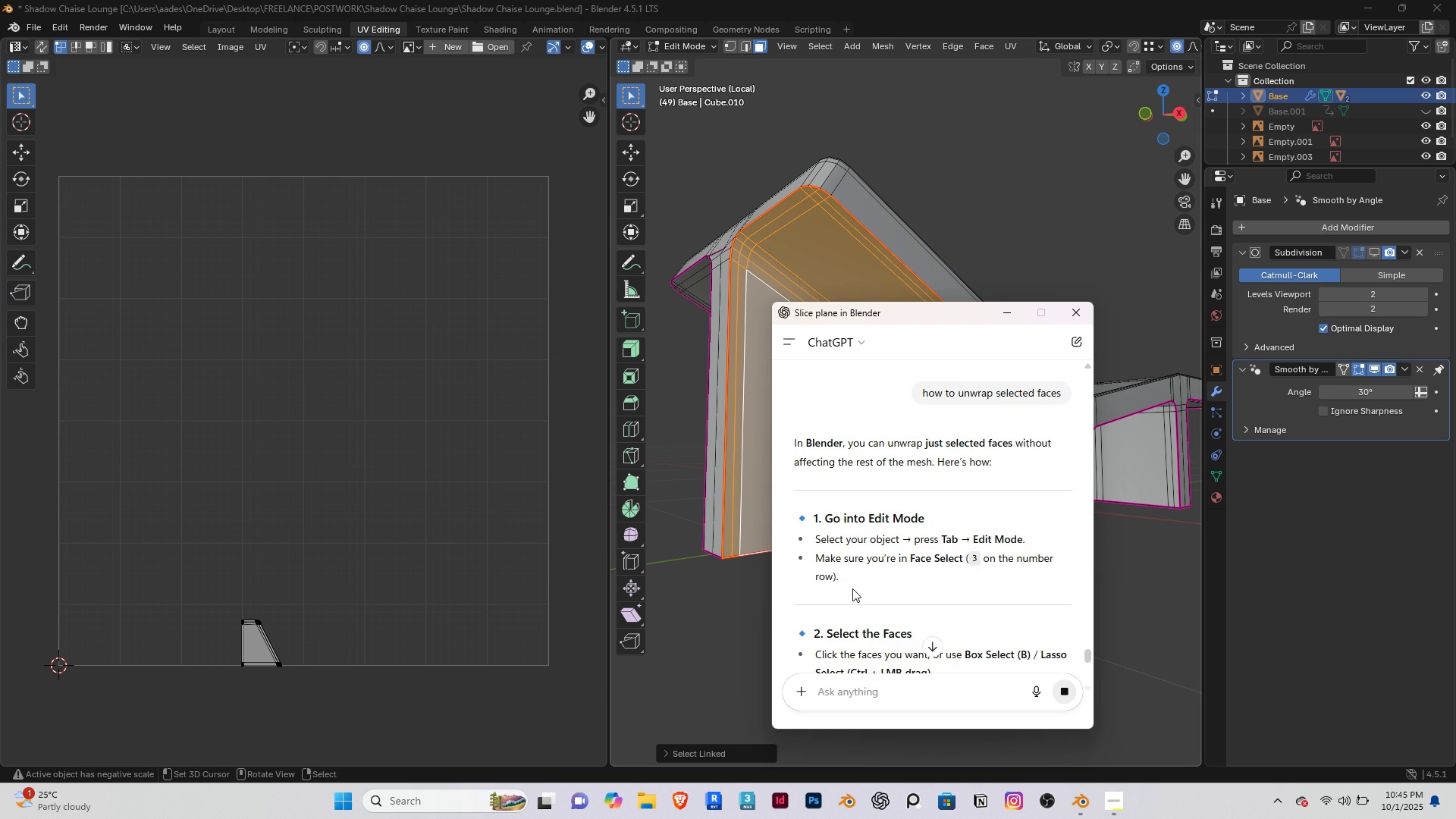 
wait(7.06)
 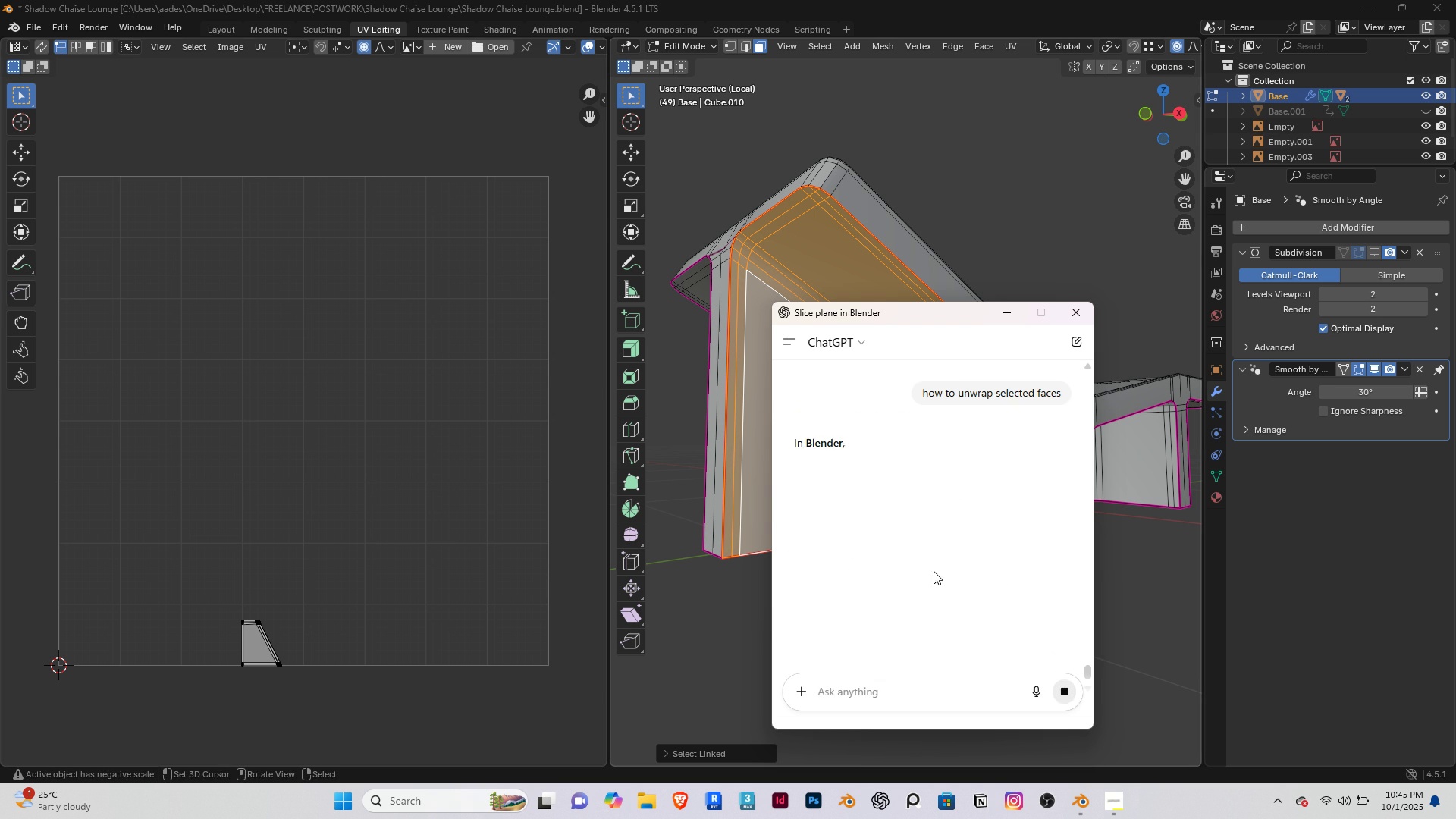 
scroll: coordinate [869, 534], scroll_direction: down, amount: 4.0
 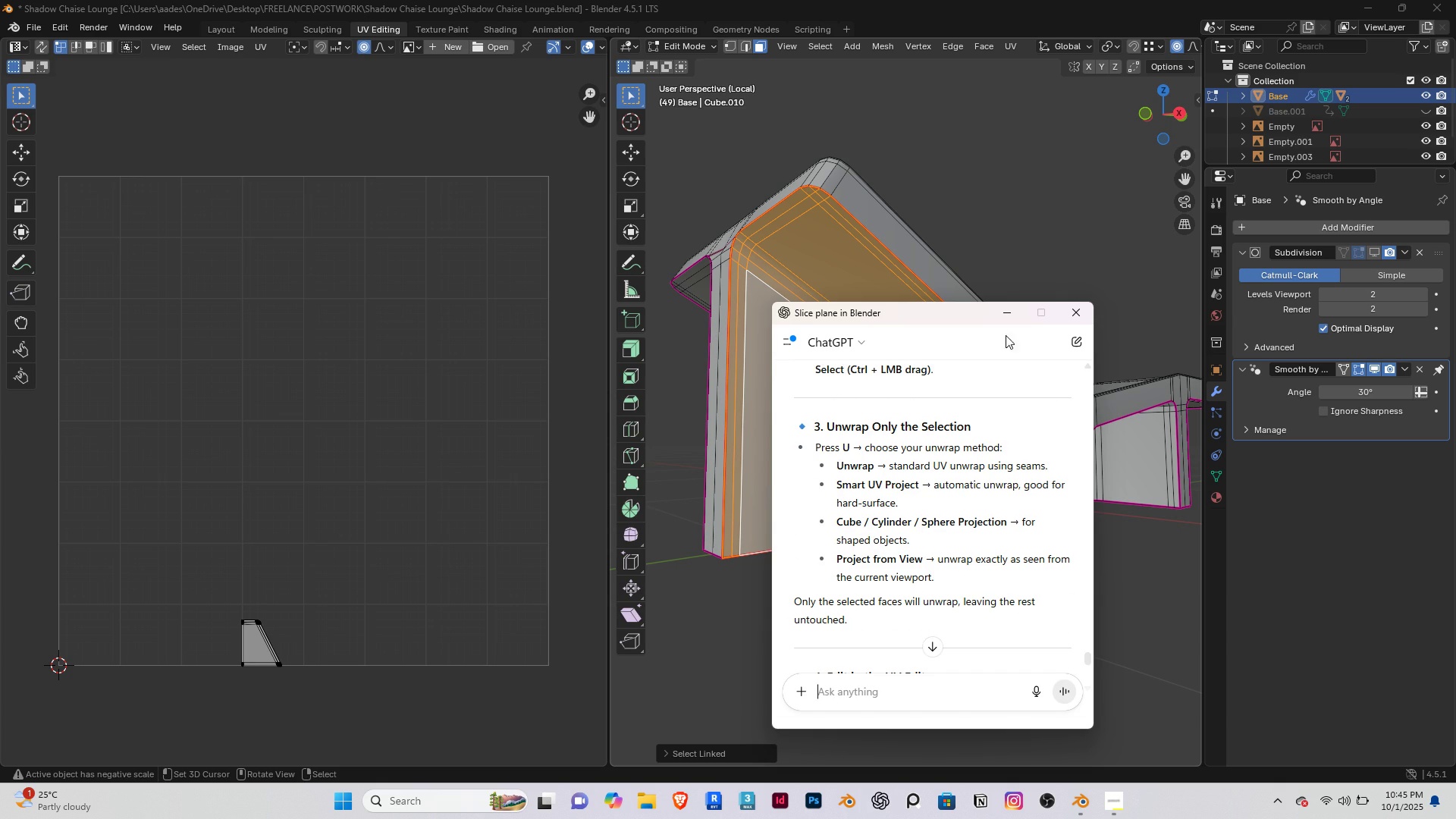 
left_click([1011, 318])
 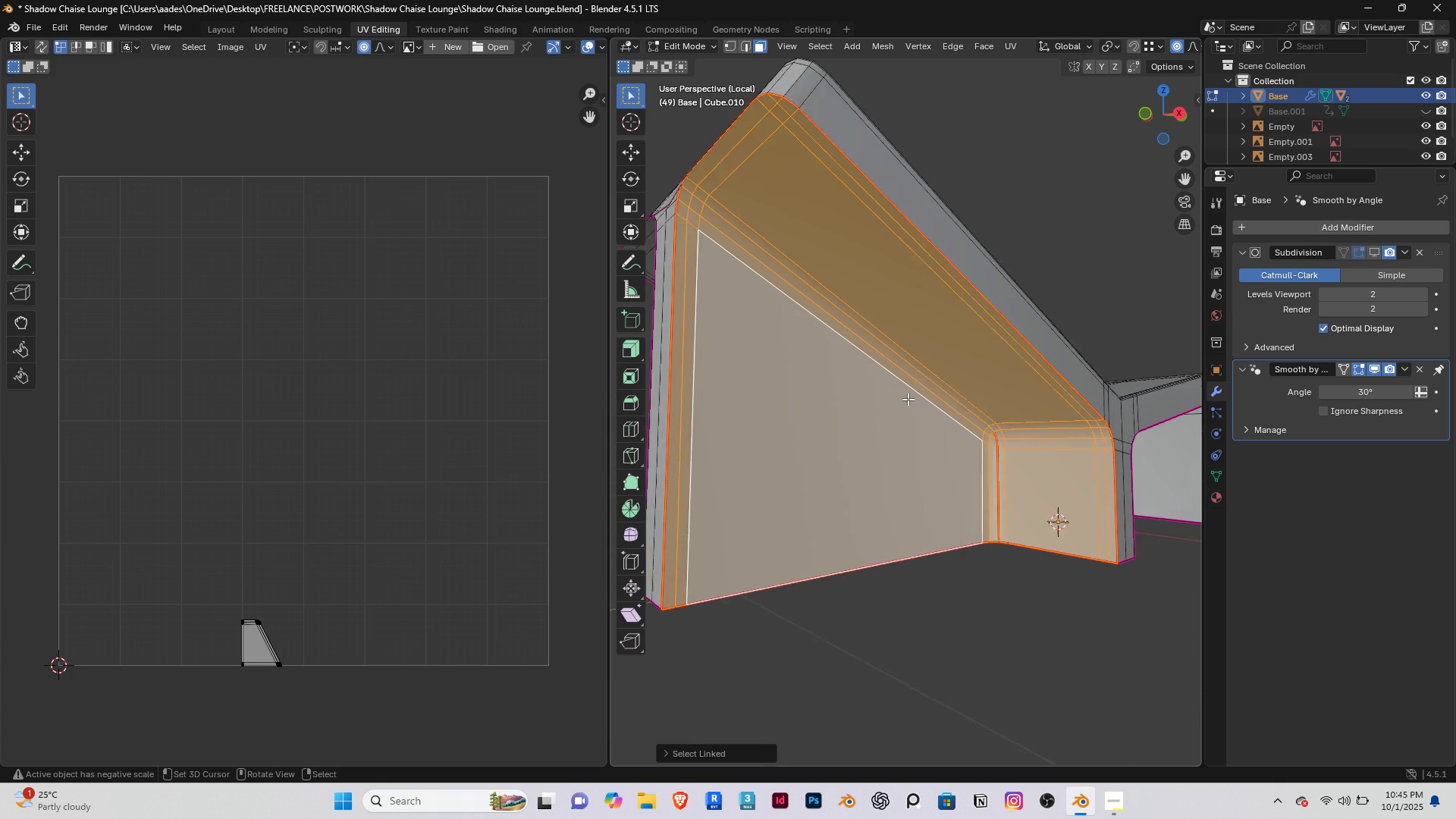 
scroll: coordinate [908, 399], scroll_direction: up, amount: 2.0